 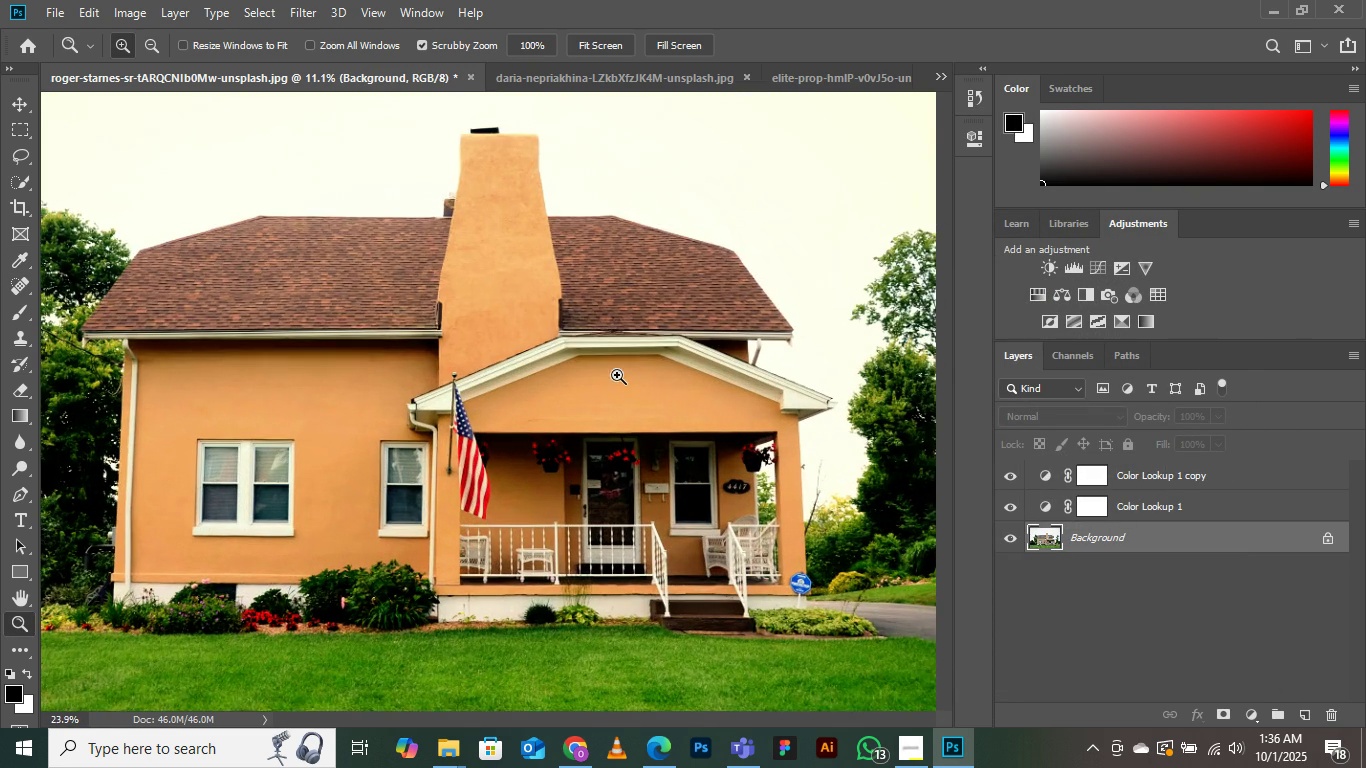 
double_click([1022, 515])
 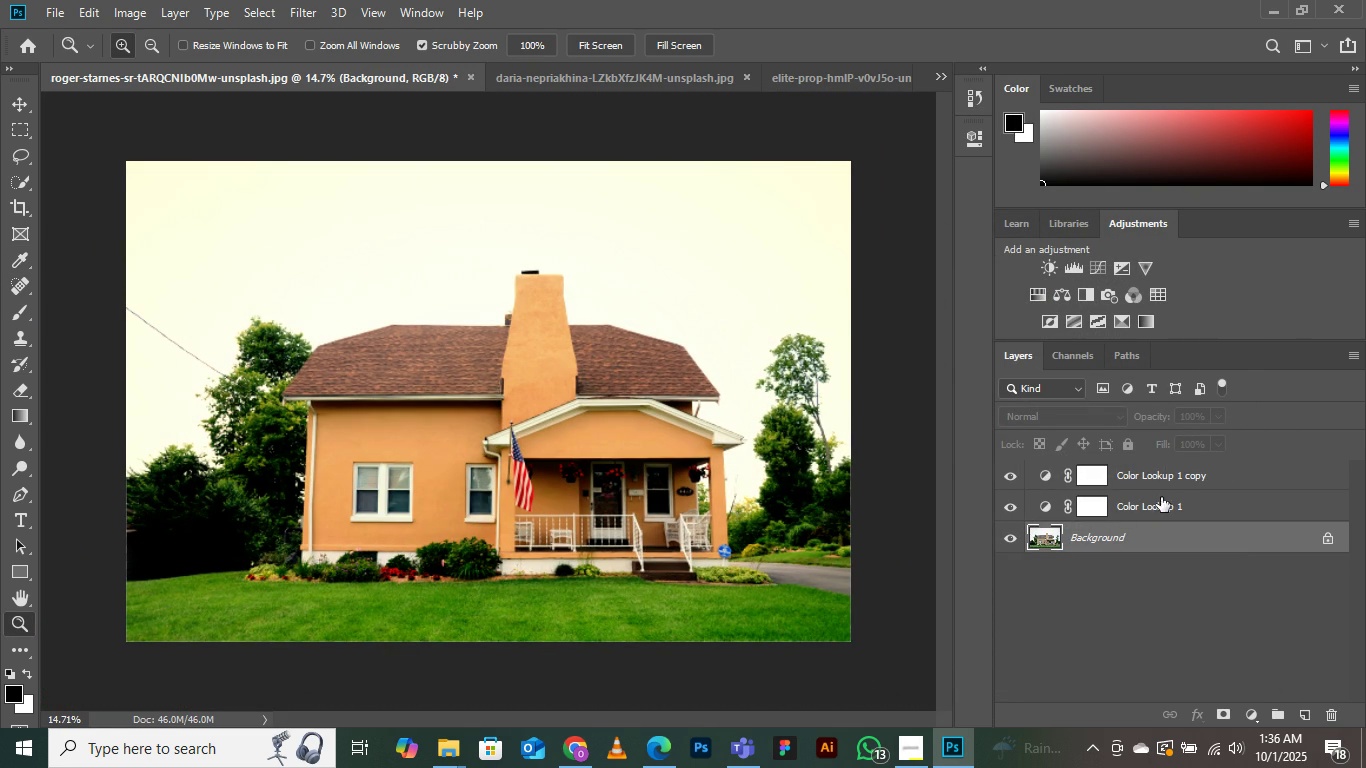 
left_click([1161, 497])
 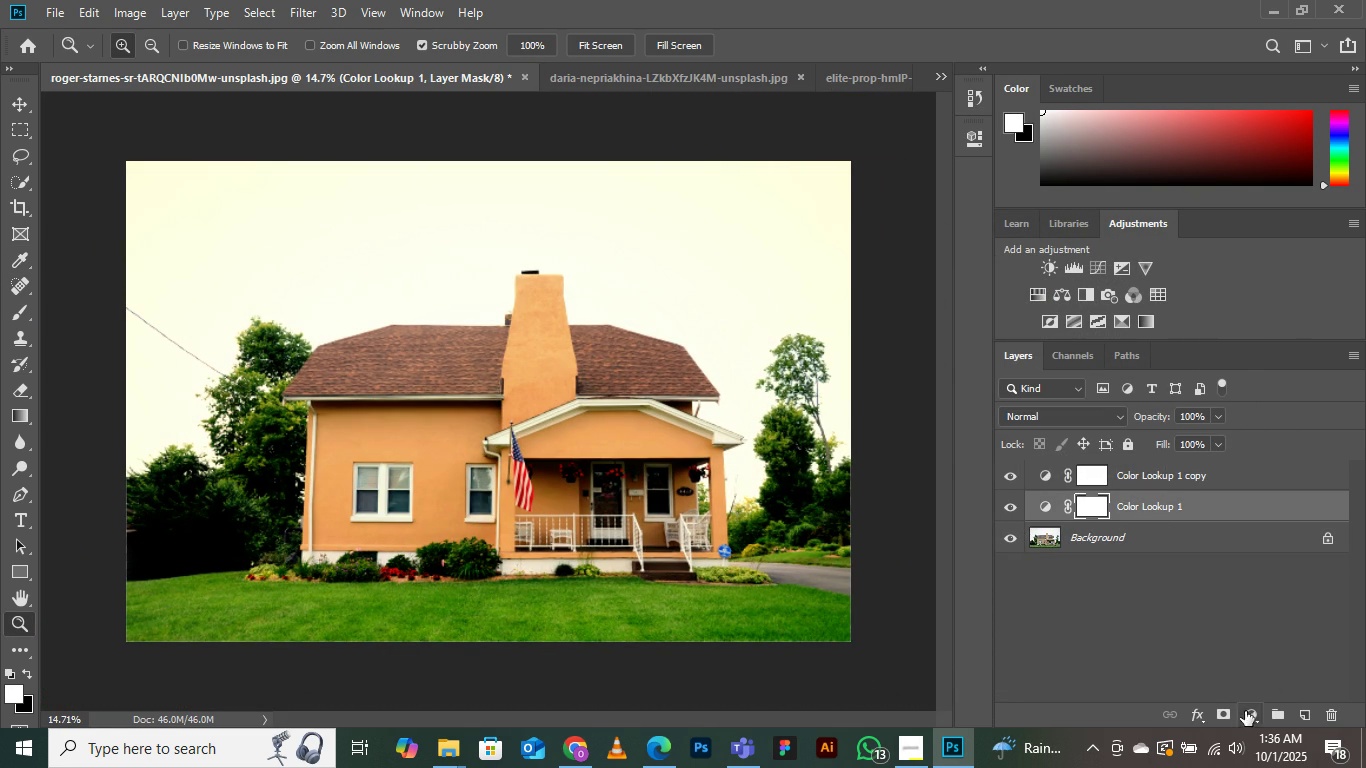 
left_click([1247, 712])
 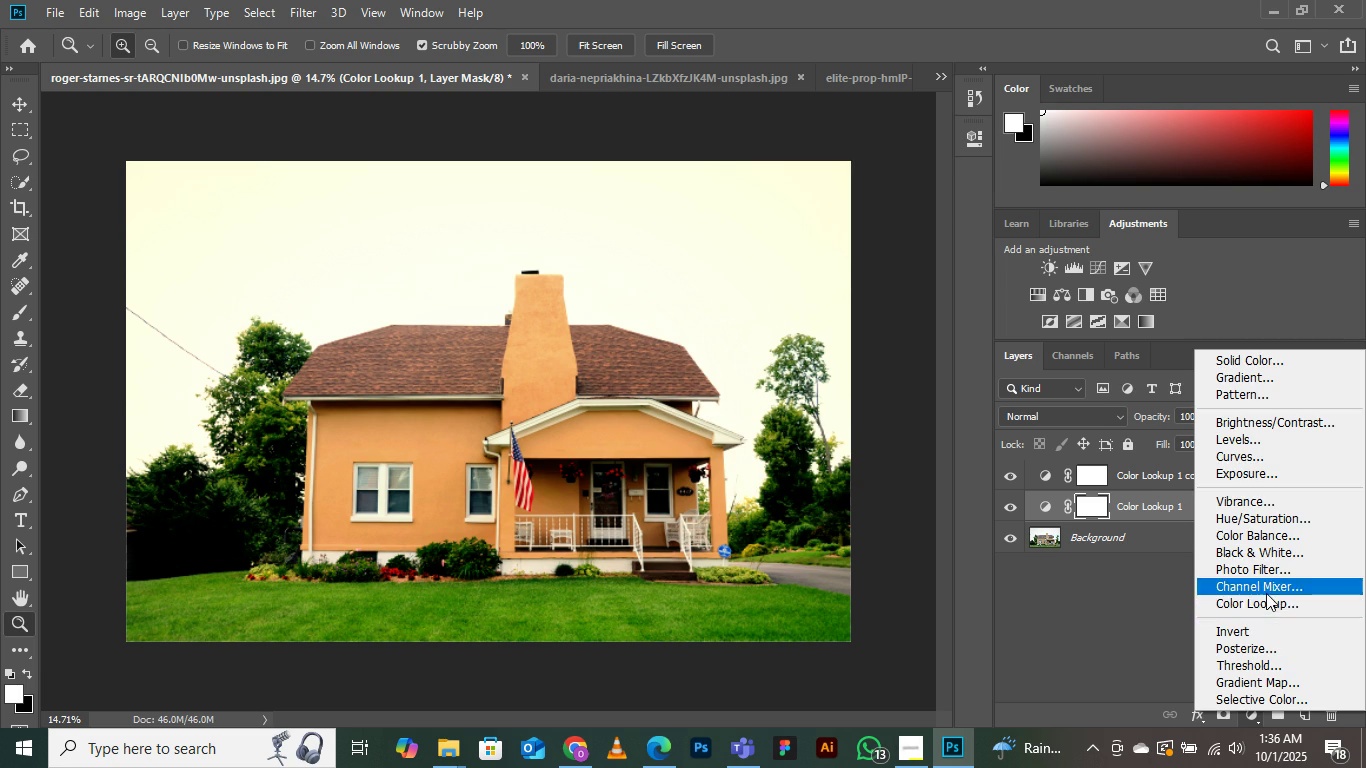 
left_click([1266, 593])
 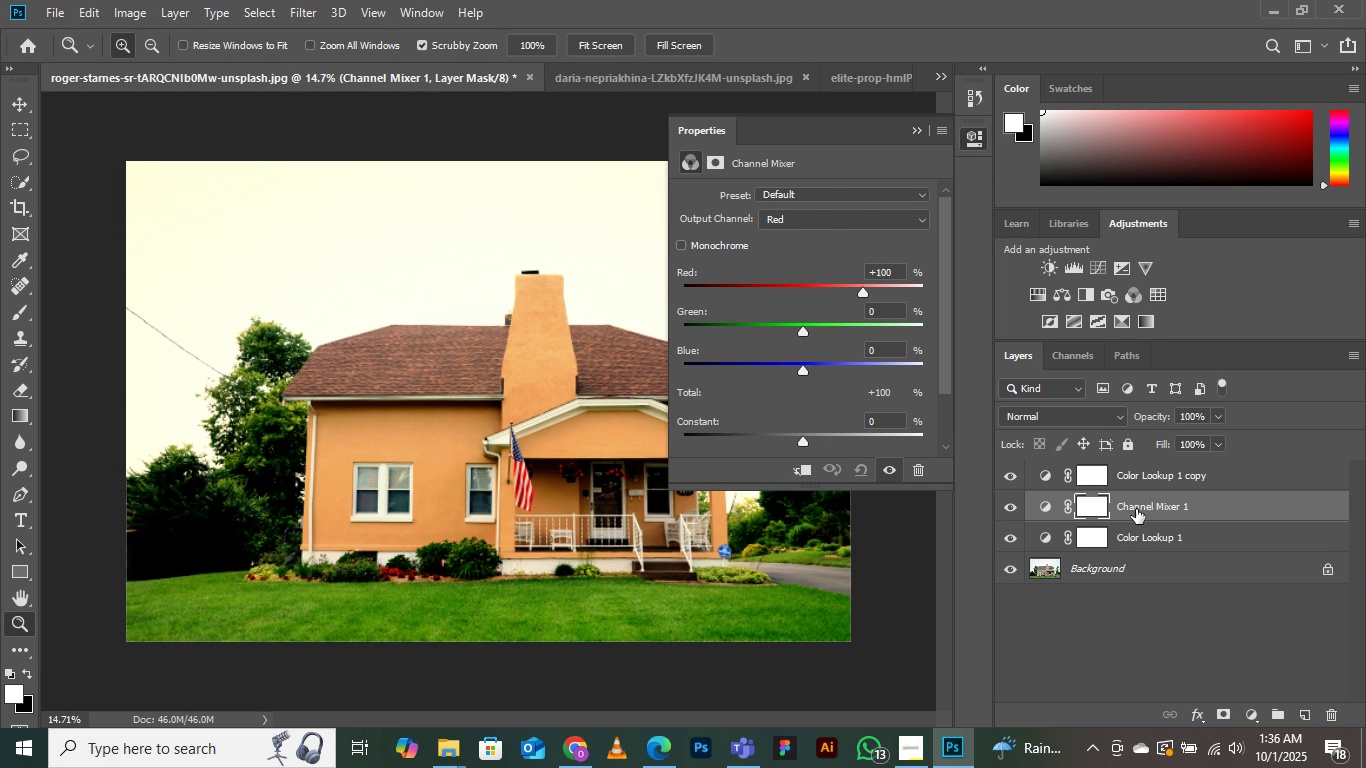 
key(Backspace)
 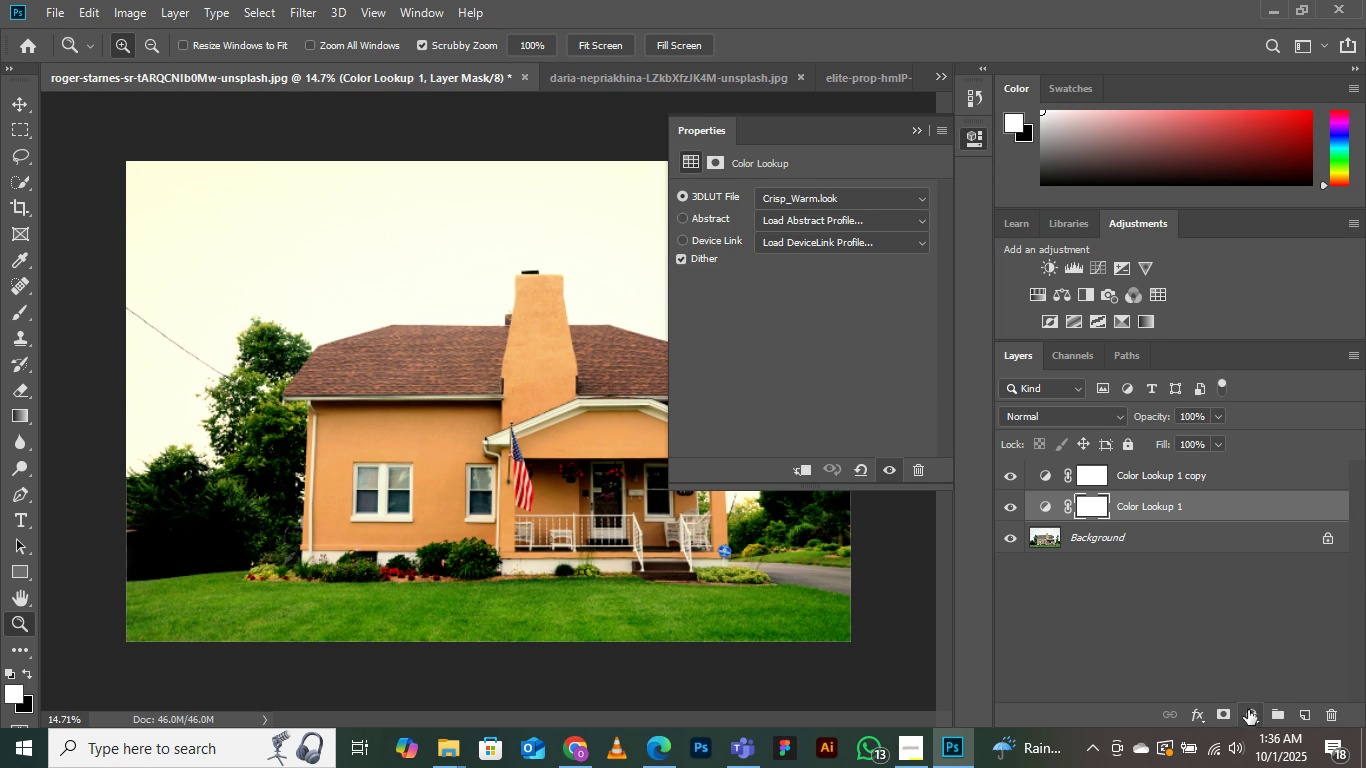 
left_click([1248, 710])
 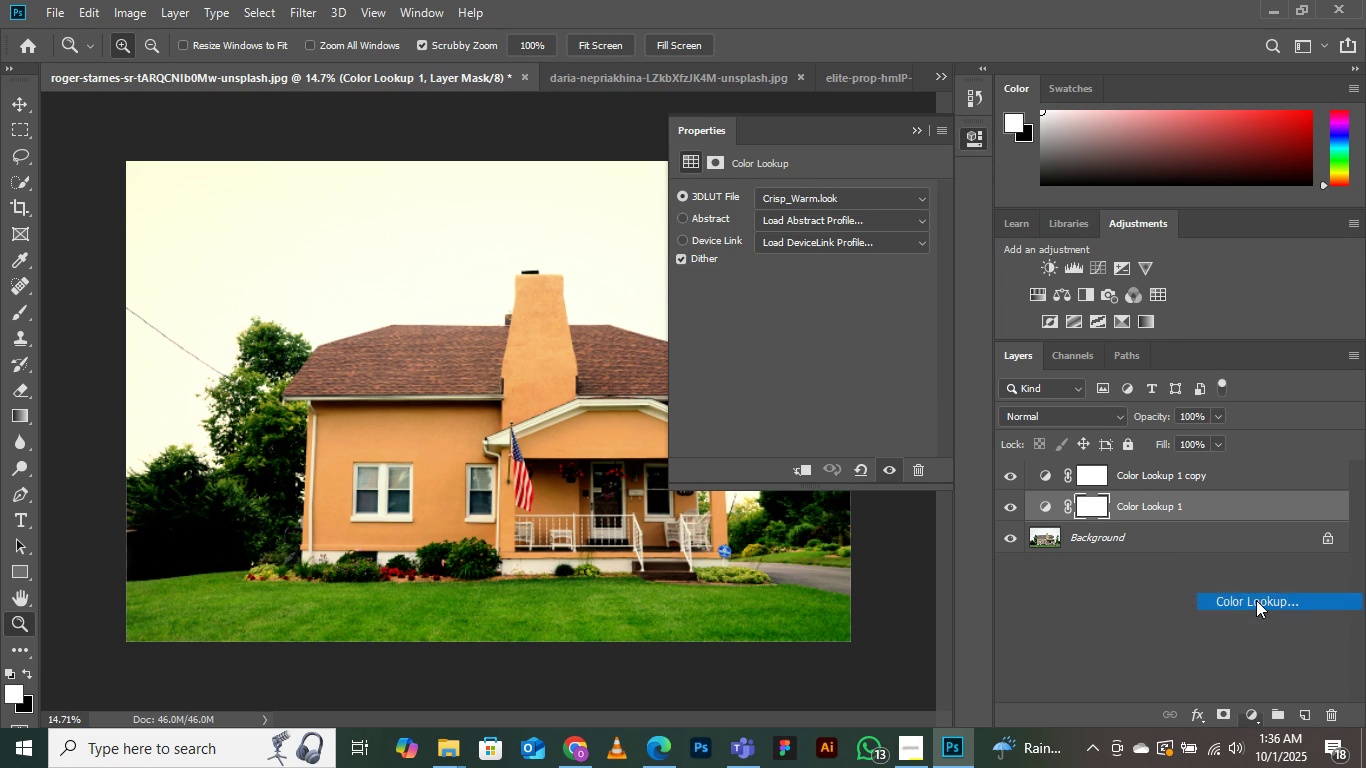 
left_click([1257, 601])
 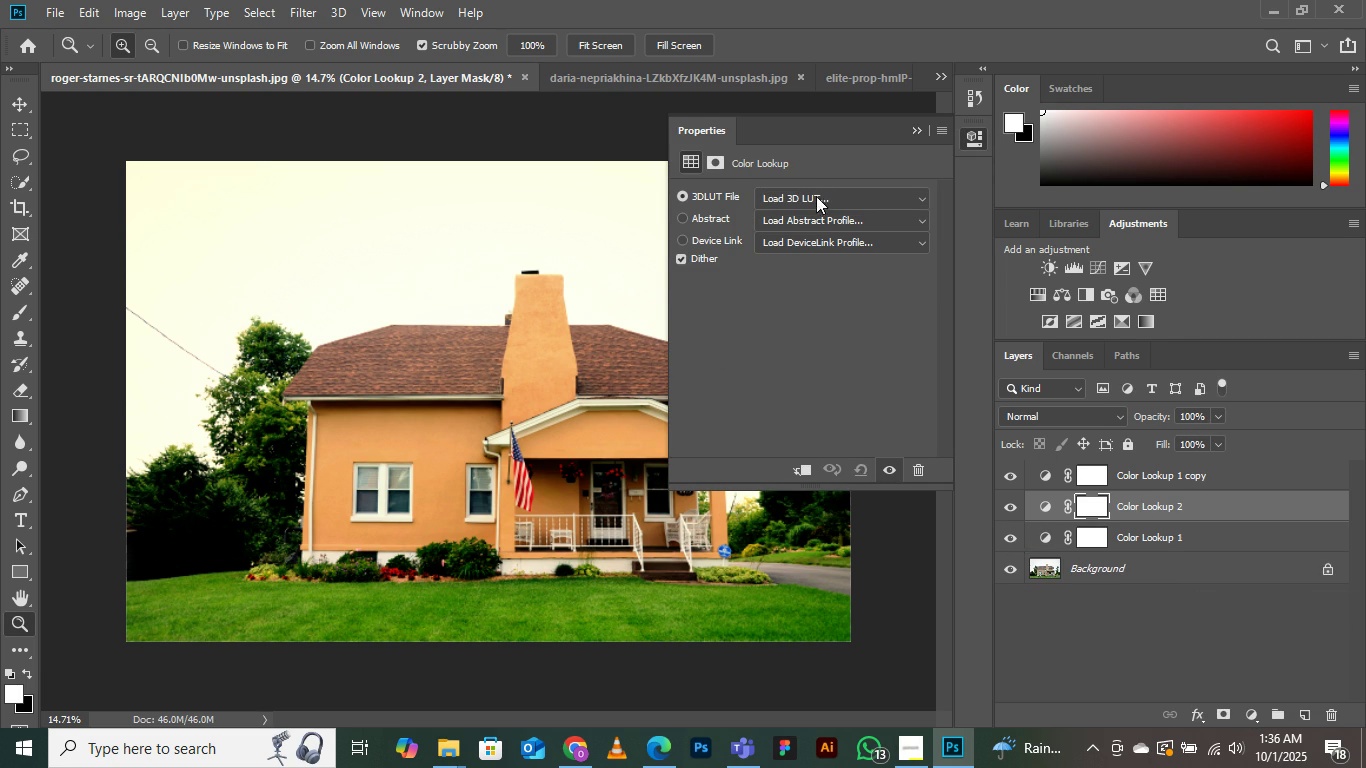 
left_click([816, 196])
 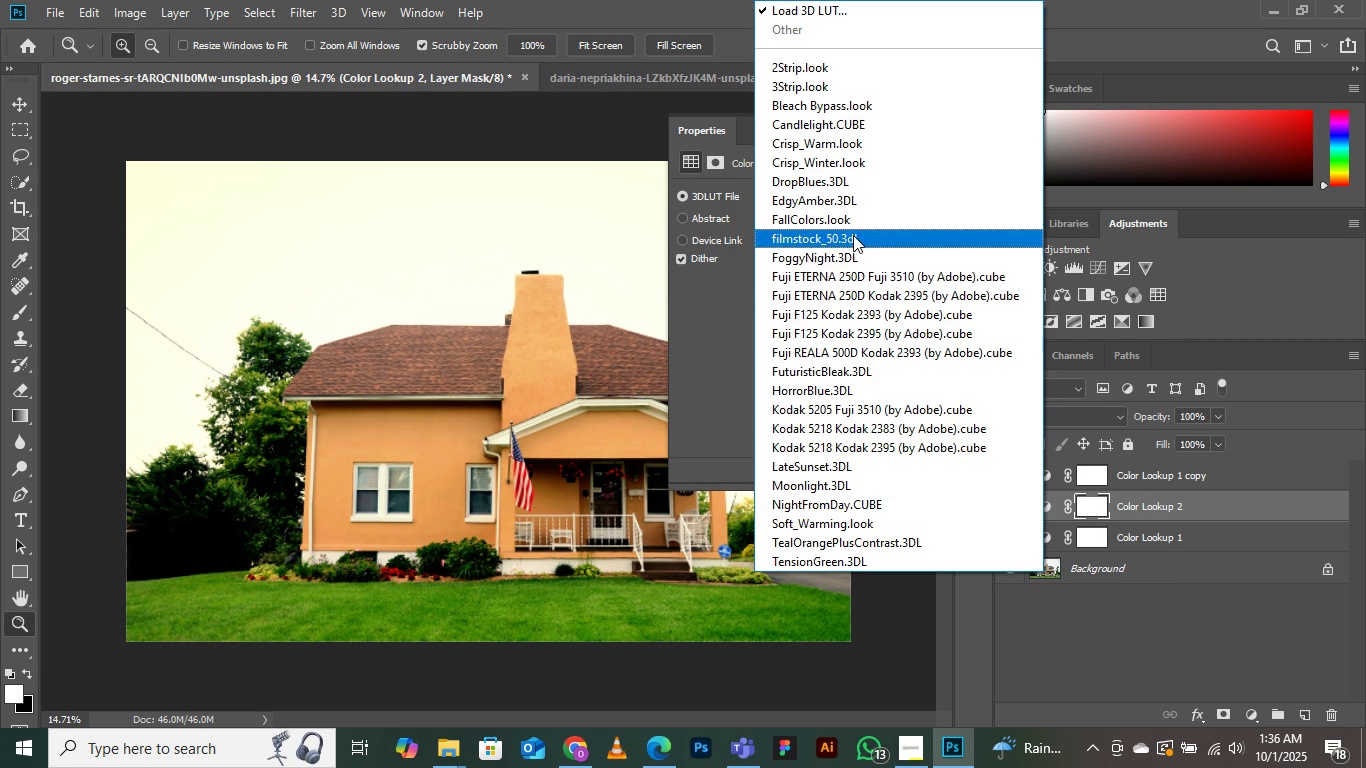 
left_click([852, 233])
 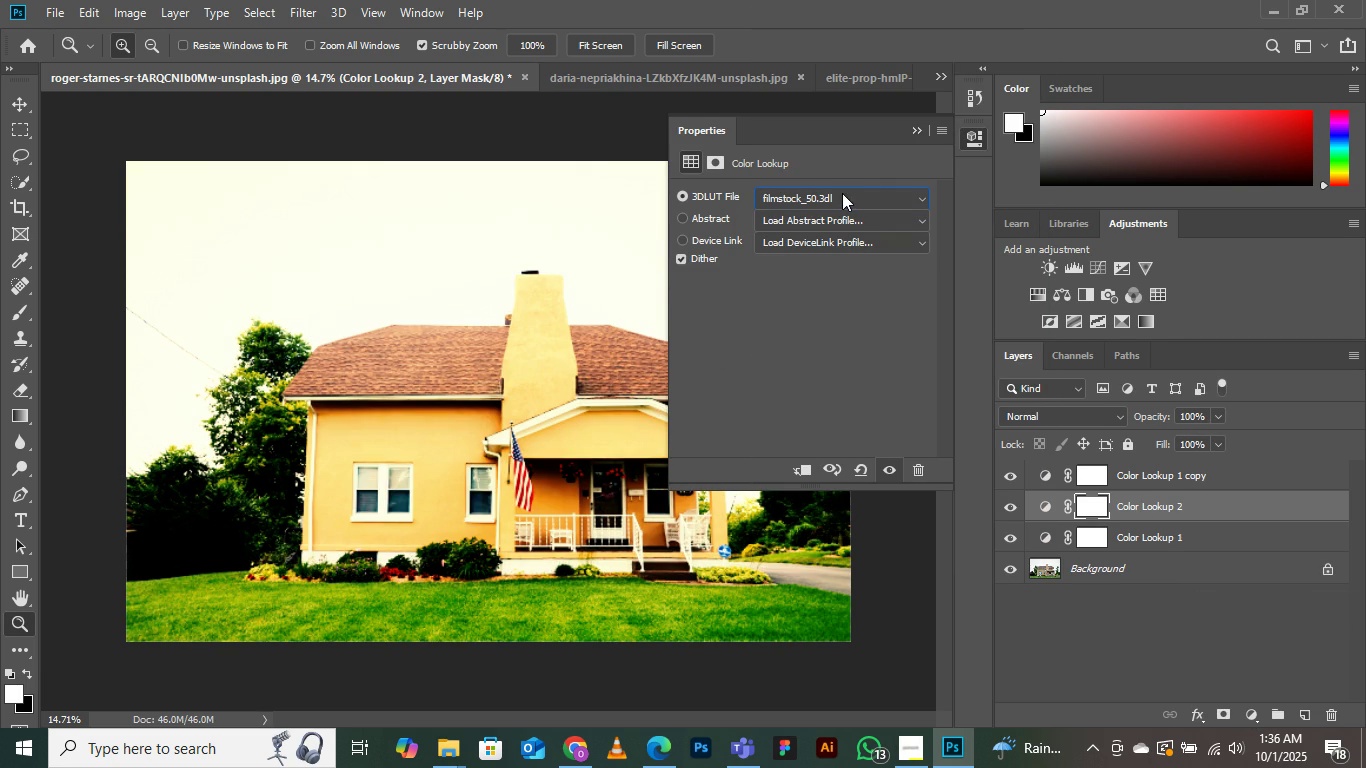 
scroll: coordinate [836, 204], scroll_direction: down, amount: 6.0
 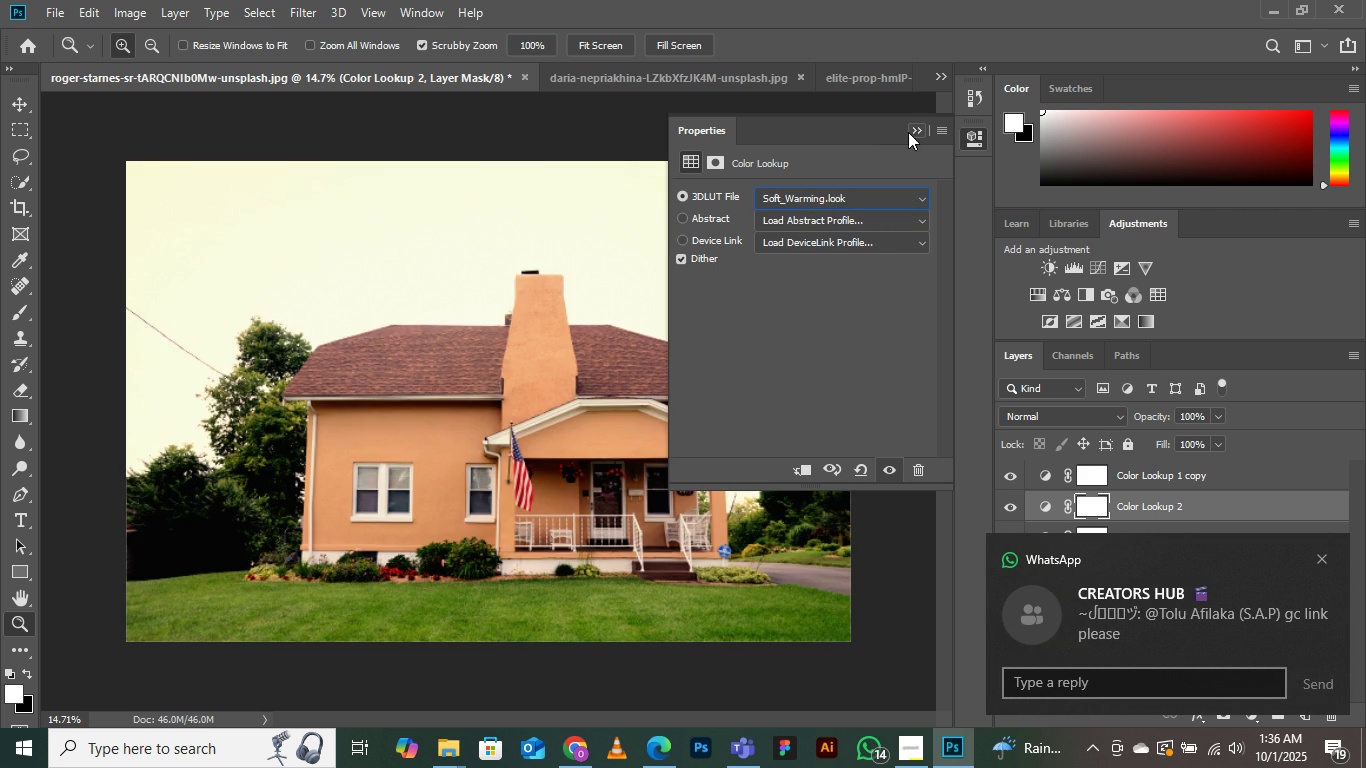 
left_click([908, 132])
 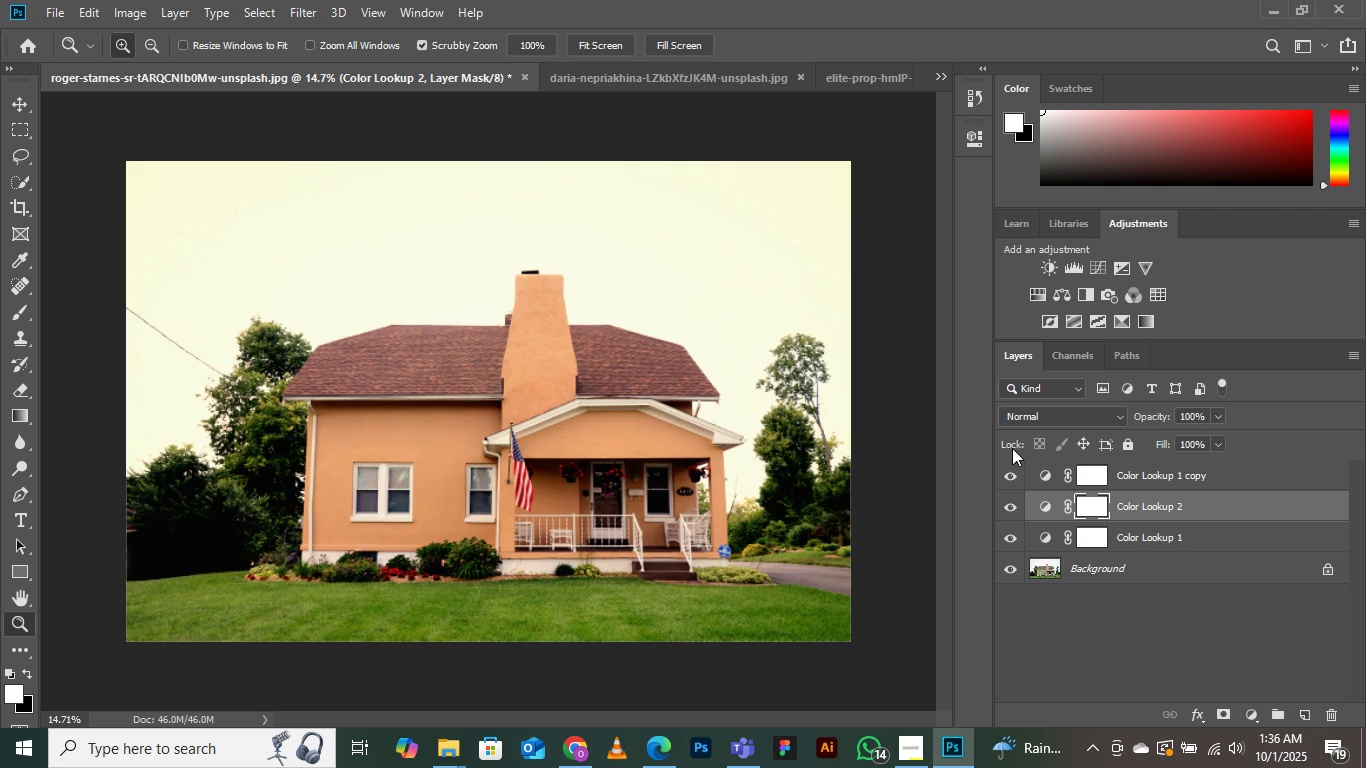 
key(Backspace)
 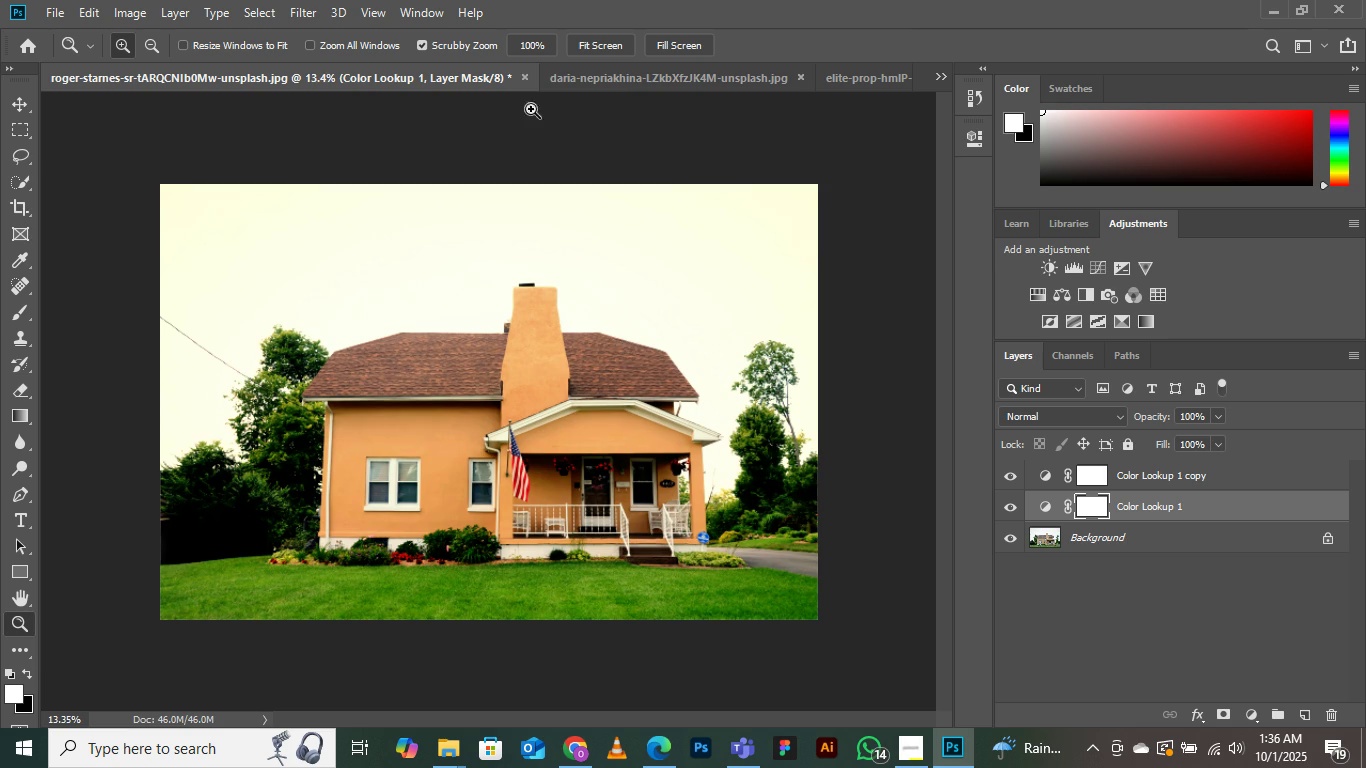 
left_click([602, 73])
 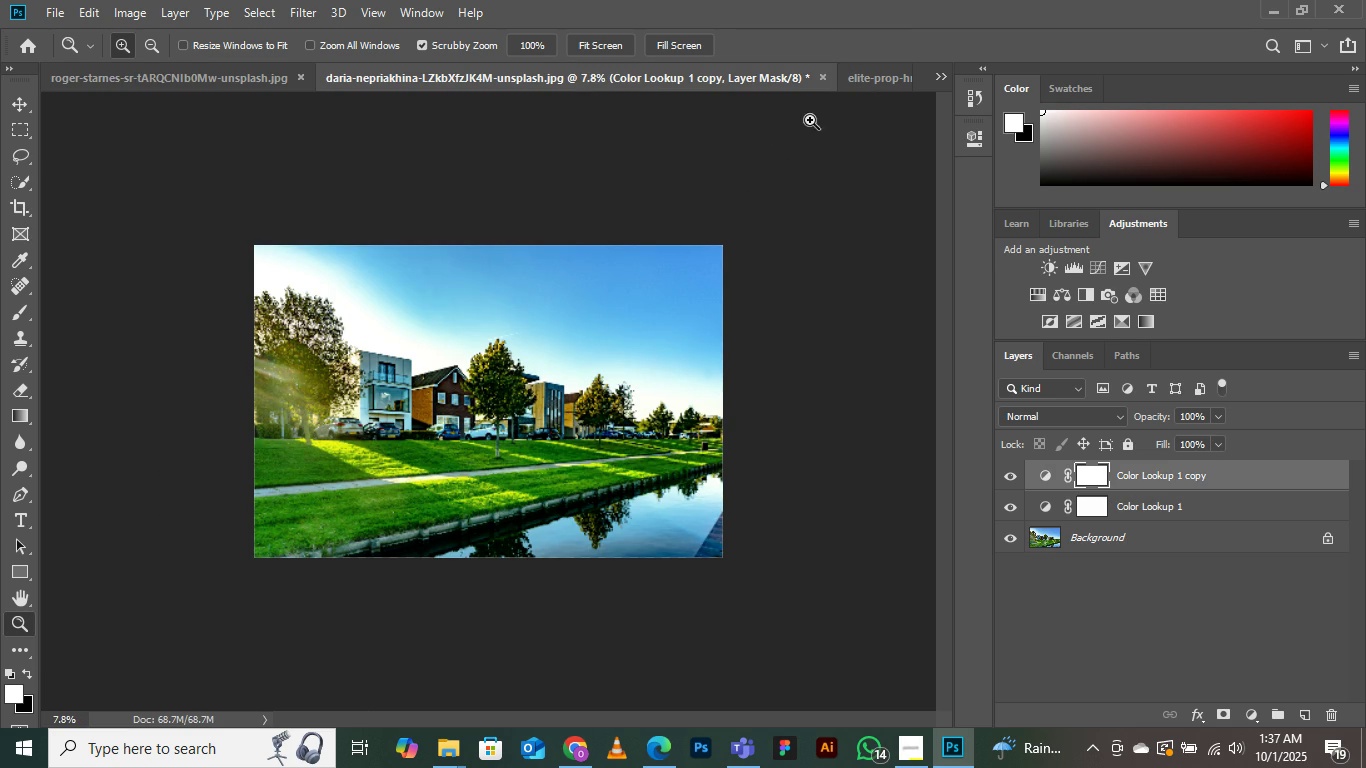 
left_click([881, 76])
 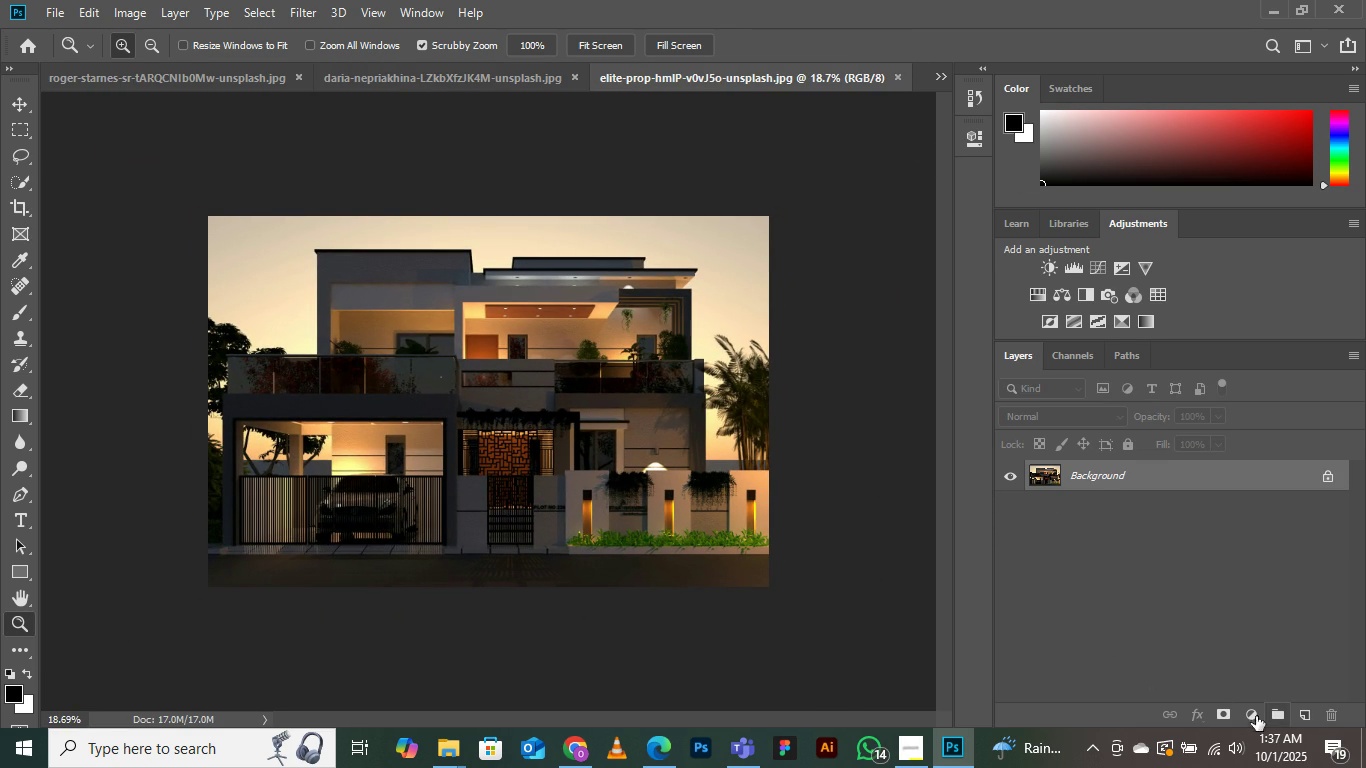 
double_click([1250, 716])
 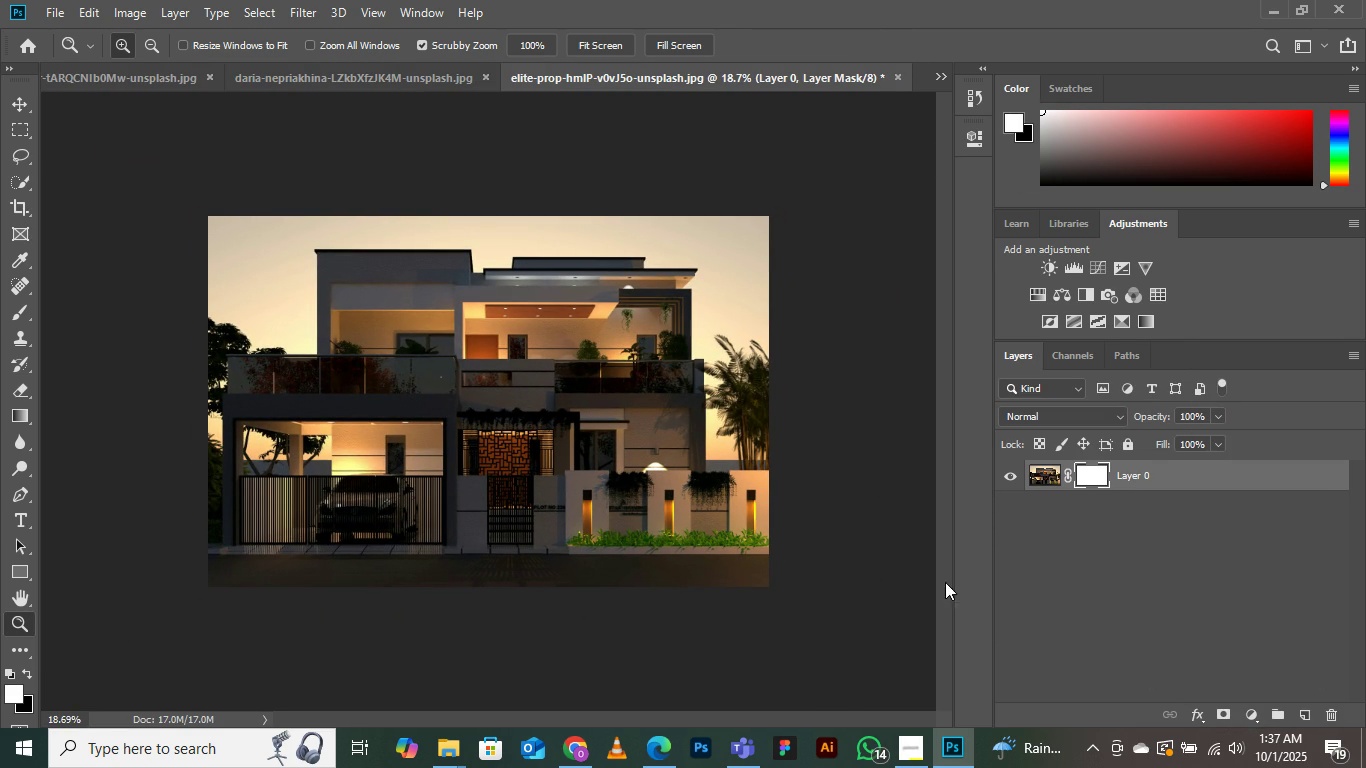 
left_click([945, 582])